 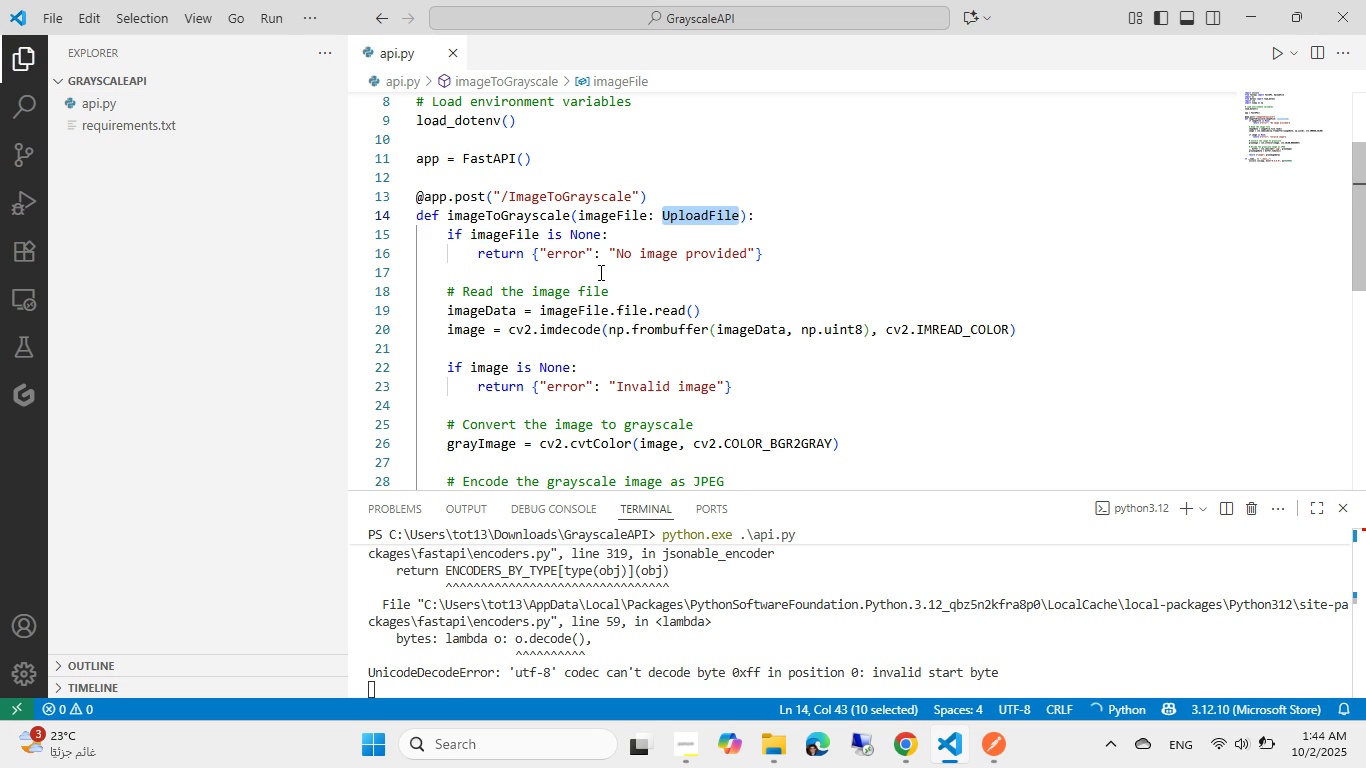 
left_click([615, 258])
 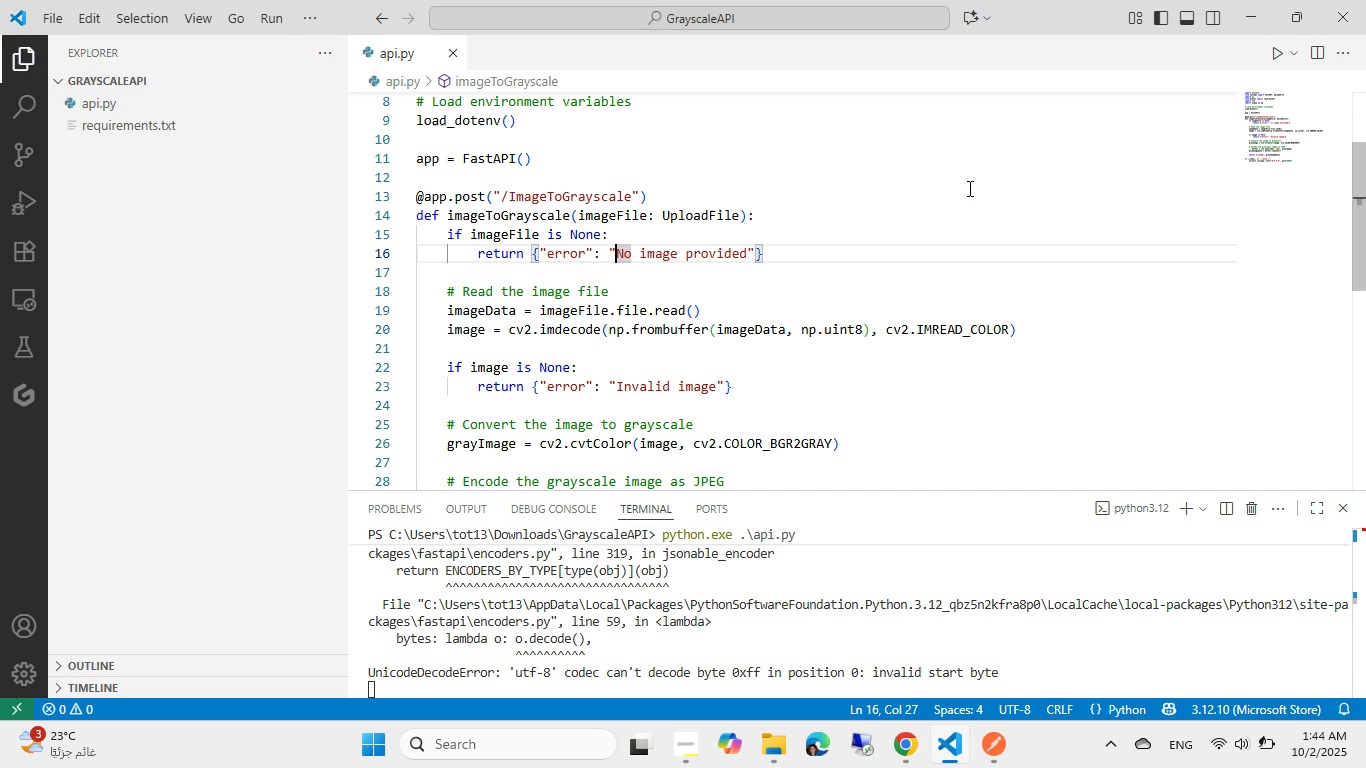 
left_click([798, 602])
 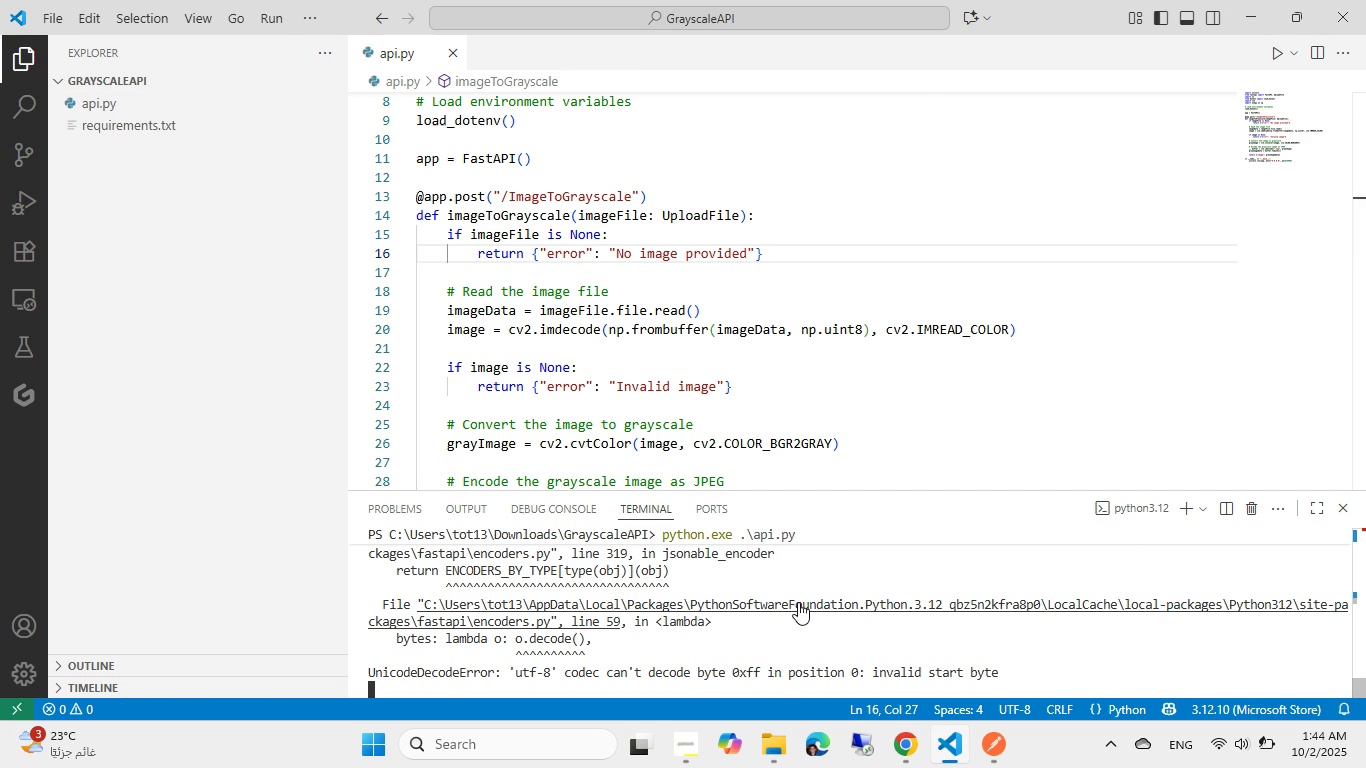 
key(Control+ControlLeft)
 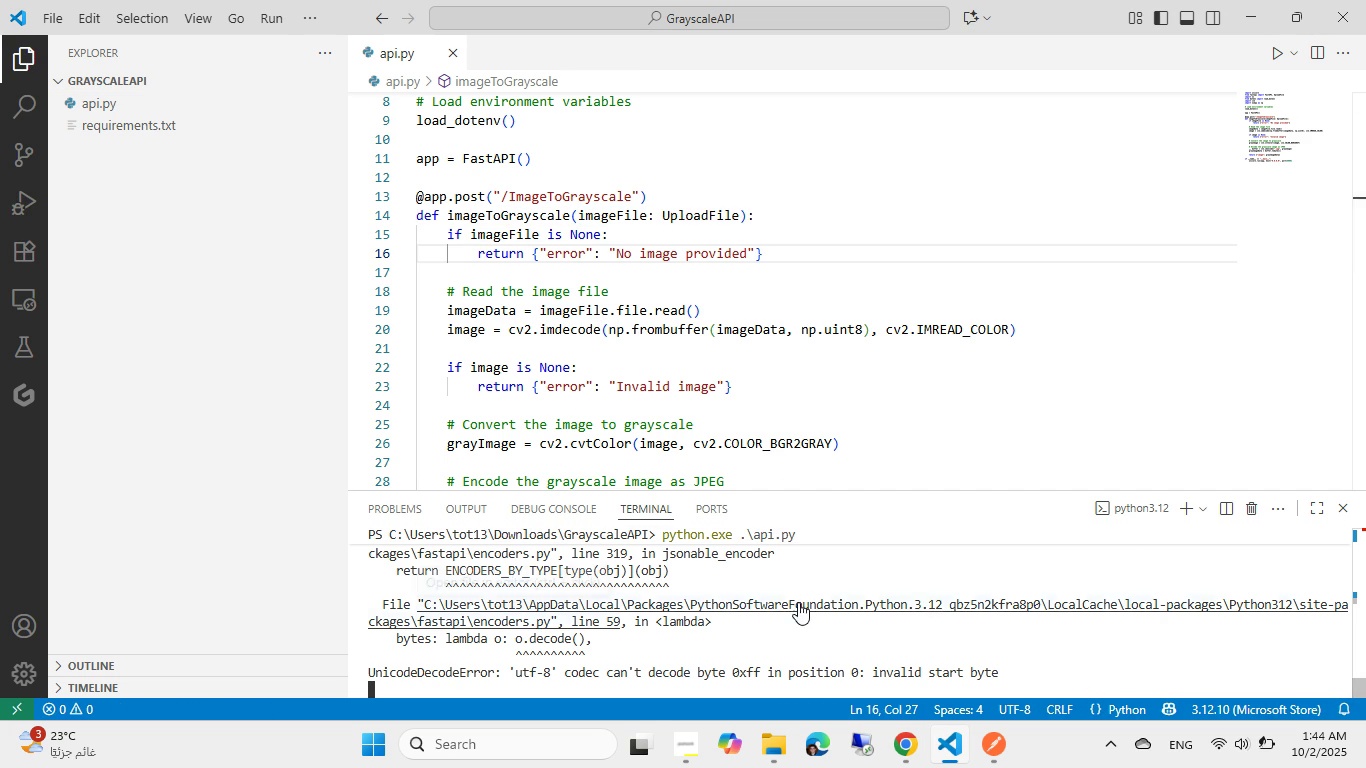 
key(Control+C)
 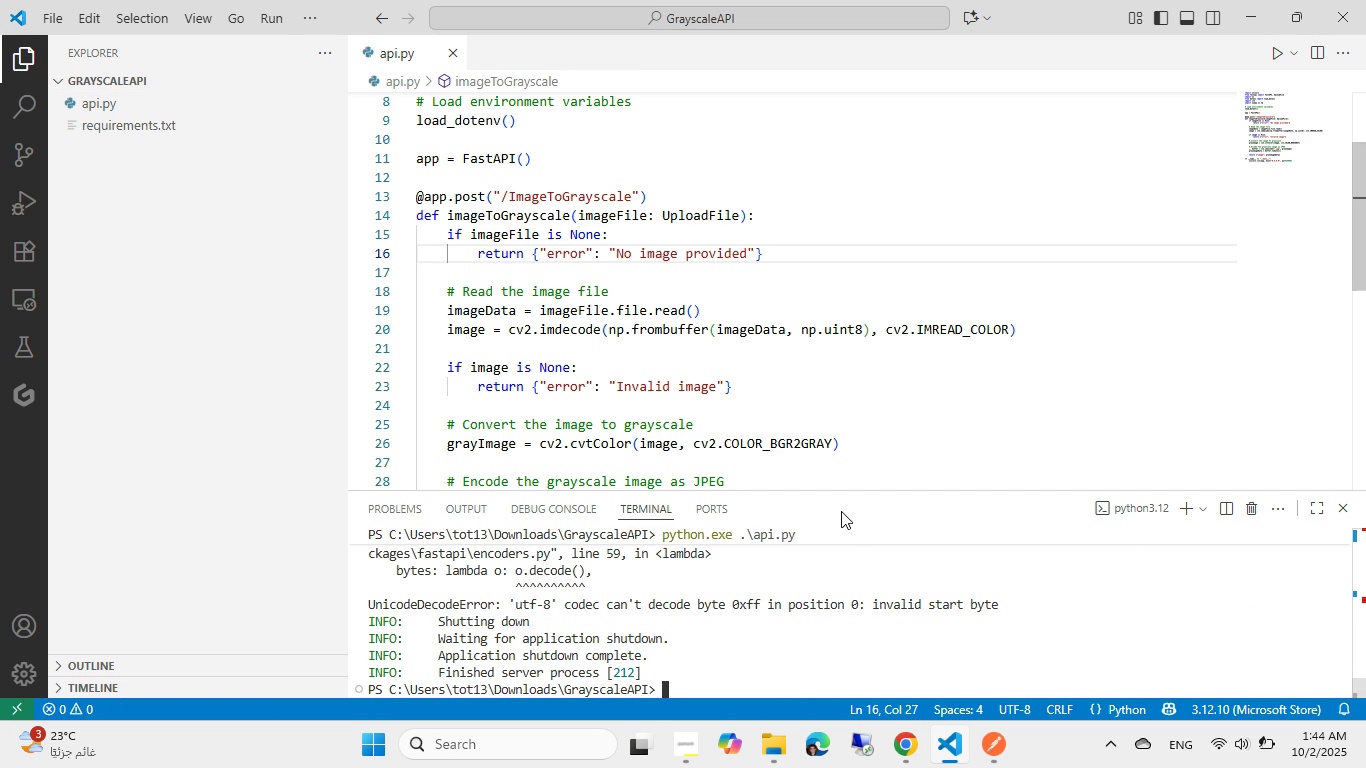 
left_click([814, 615])
 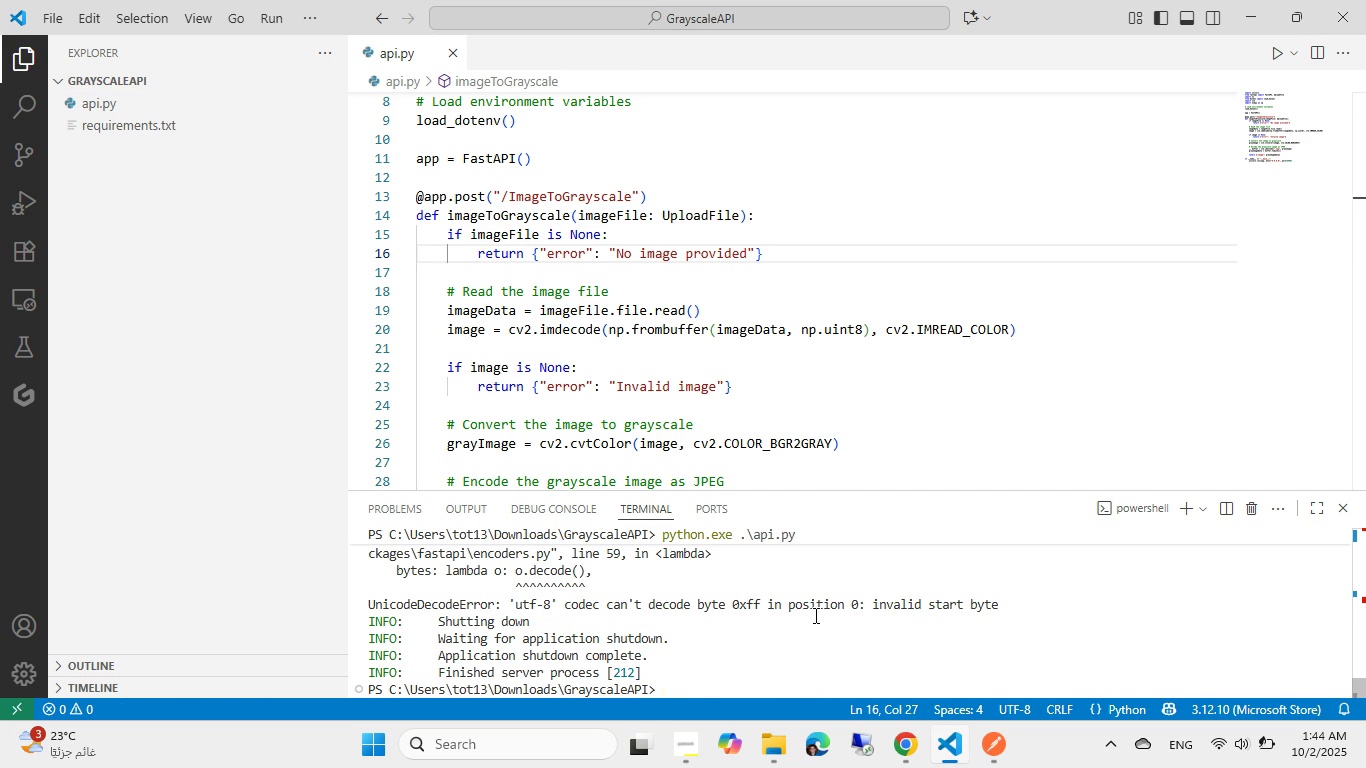 
key(ArrowUp)
 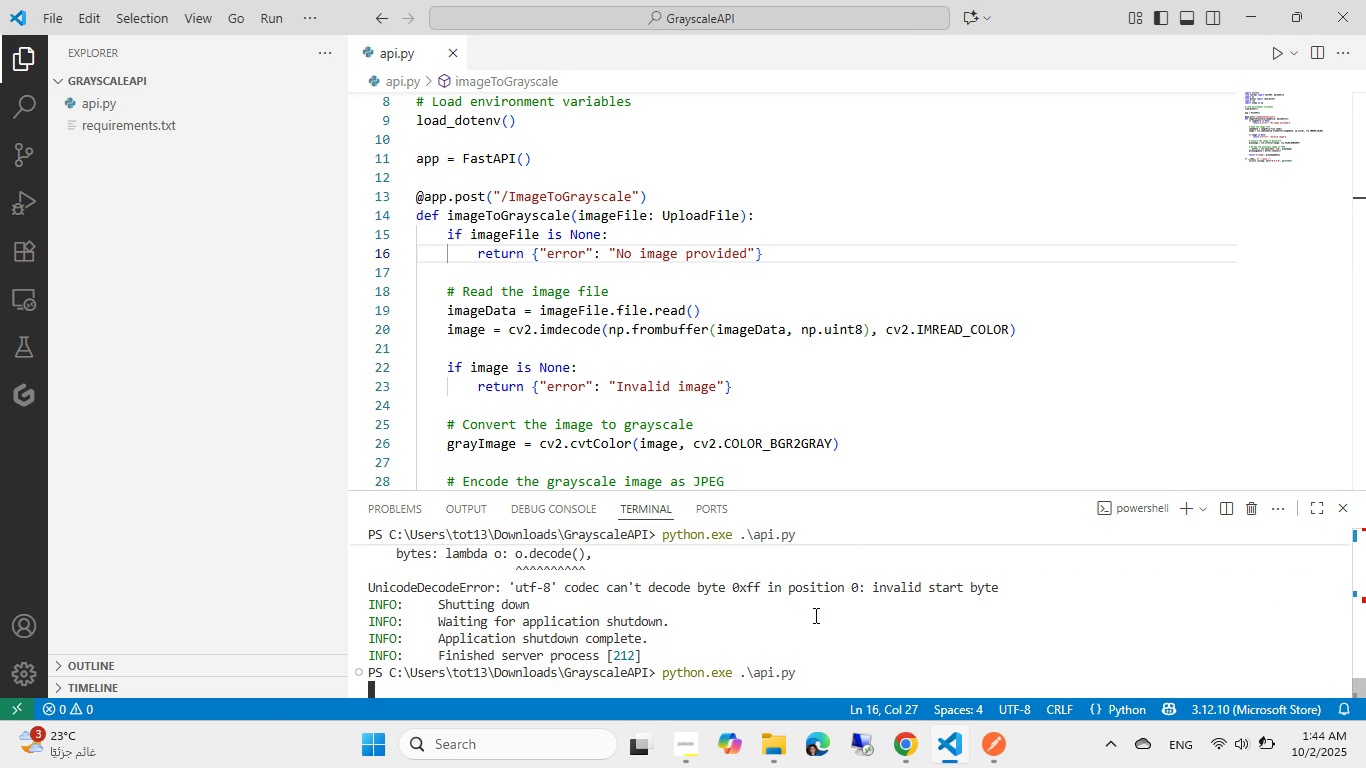 
key(Enter)
 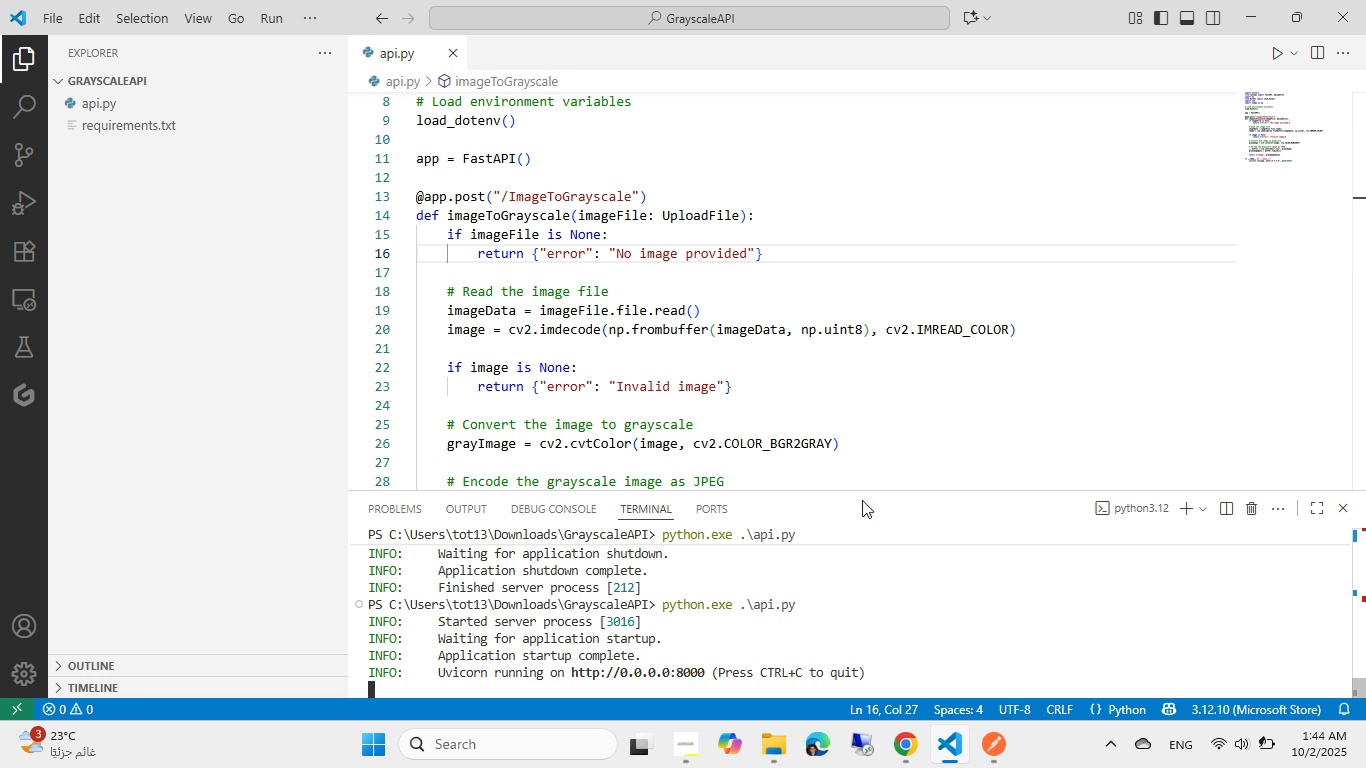 
wait(6.57)
 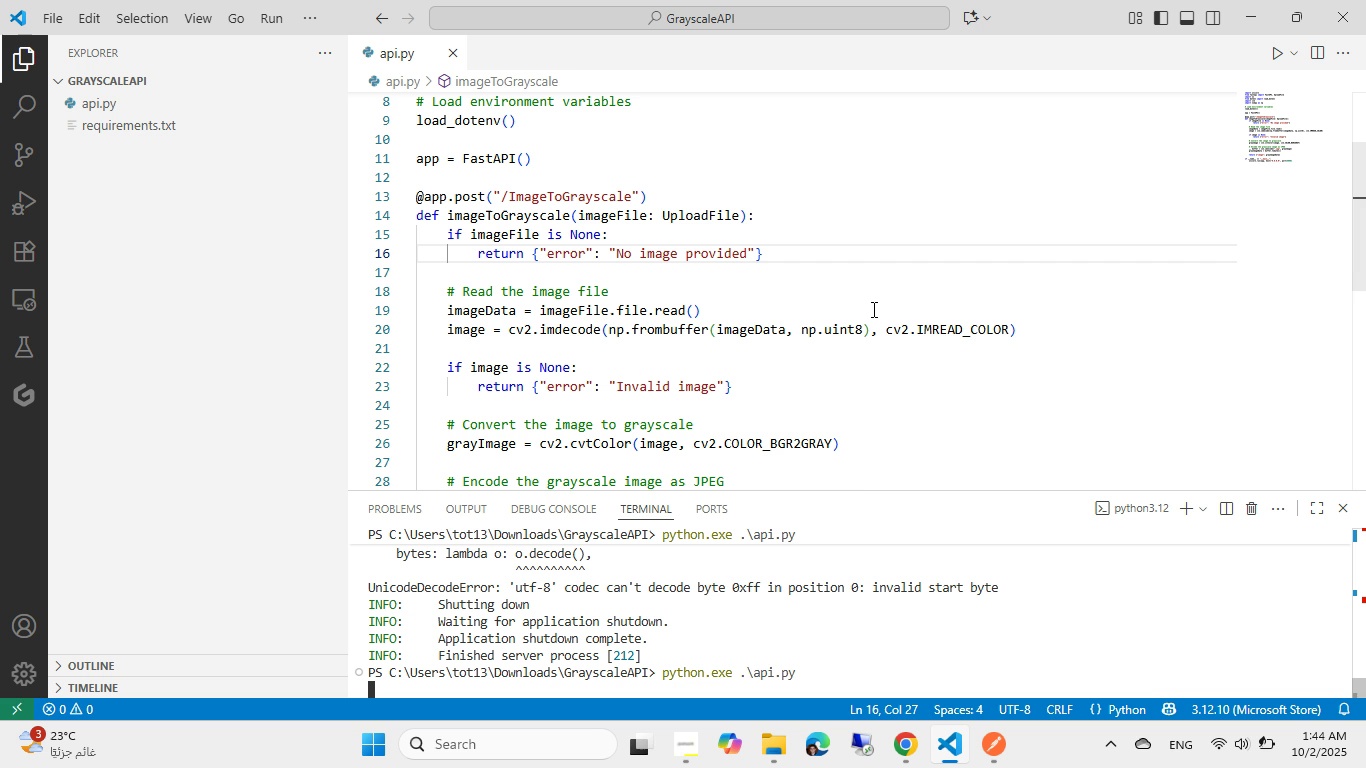 
left_click([1000, 759])
 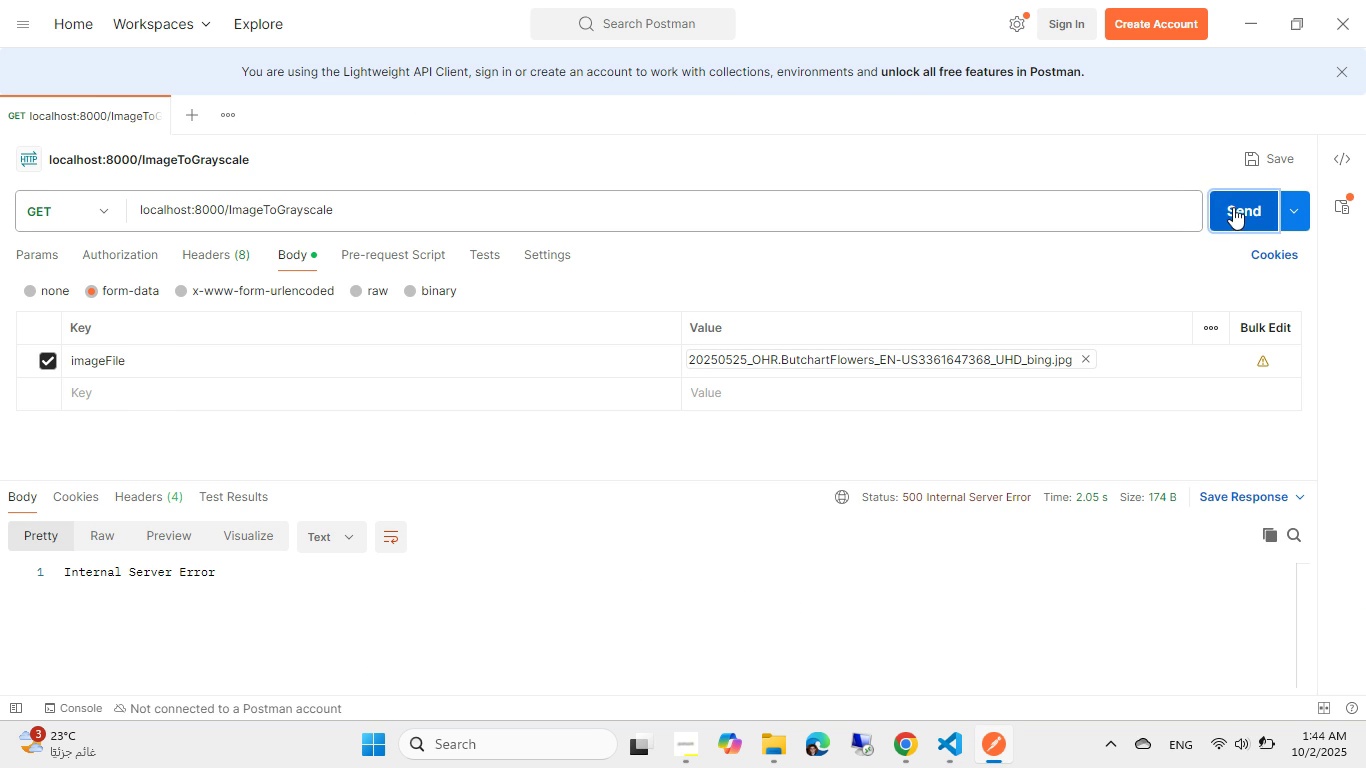 
left_click([1234, 208])
 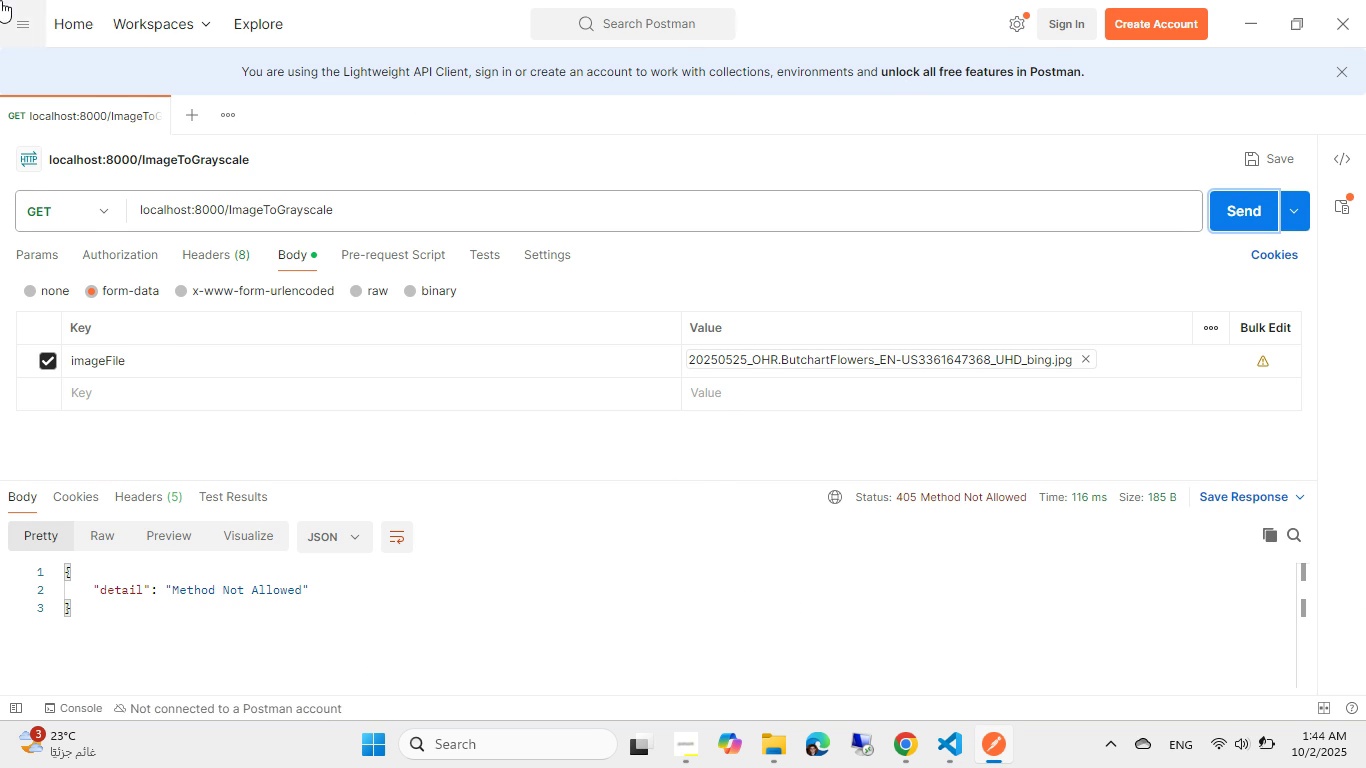 
wait(6.57)
 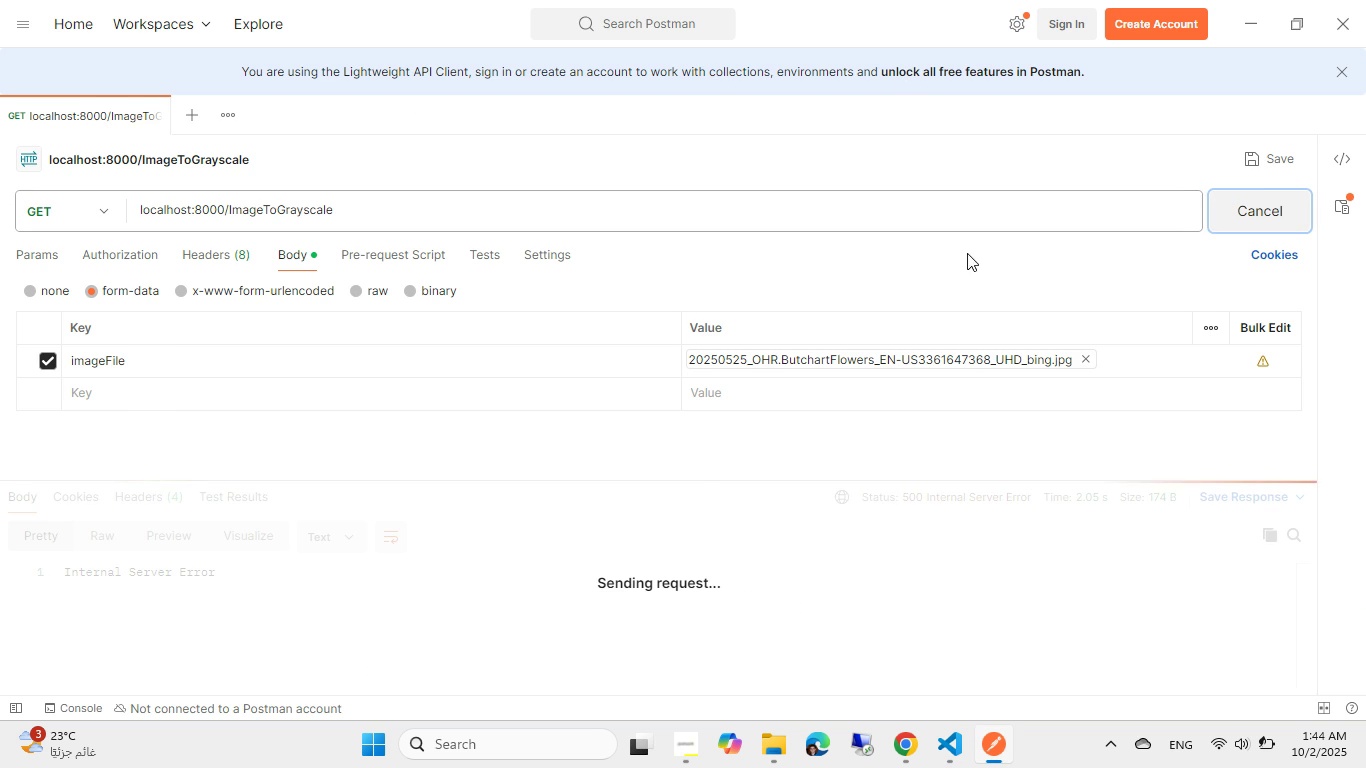 
left_click([100, 210])
 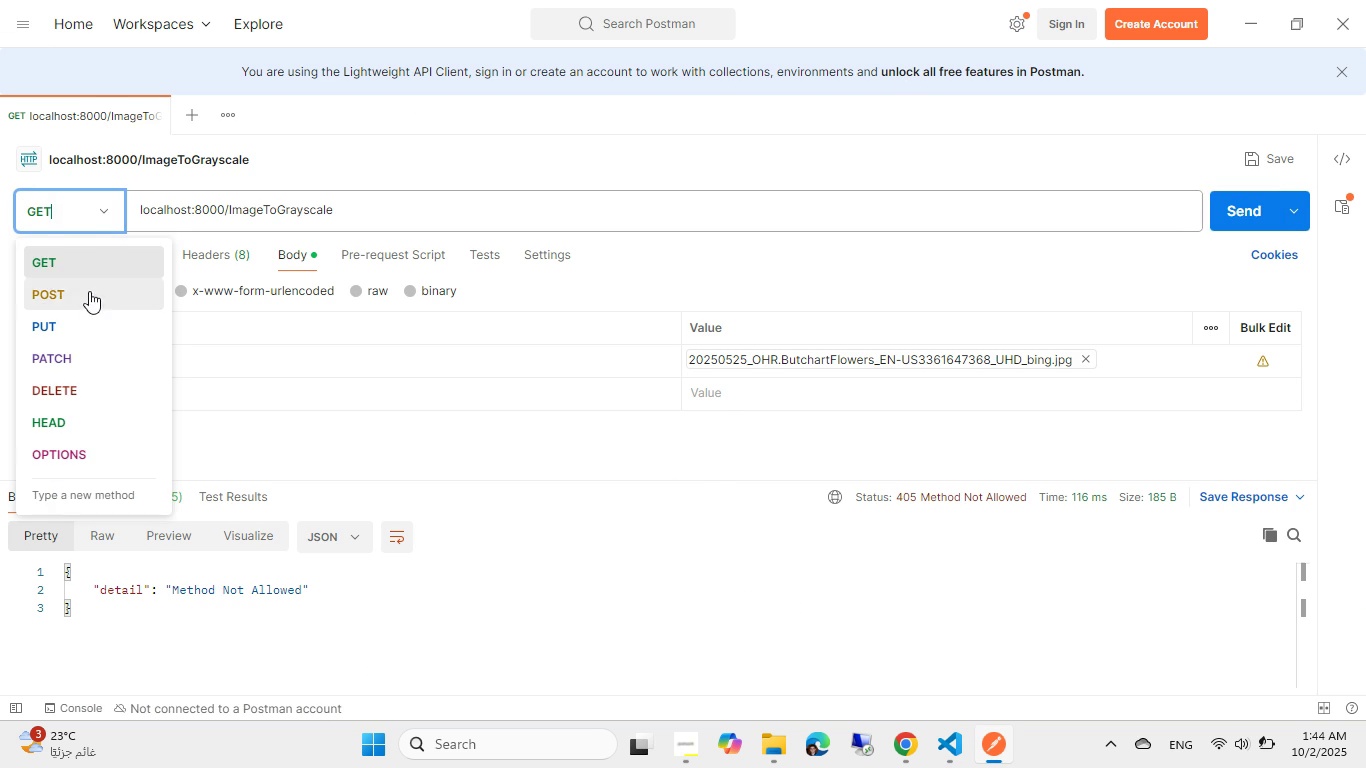 
left_click([90, 302])
 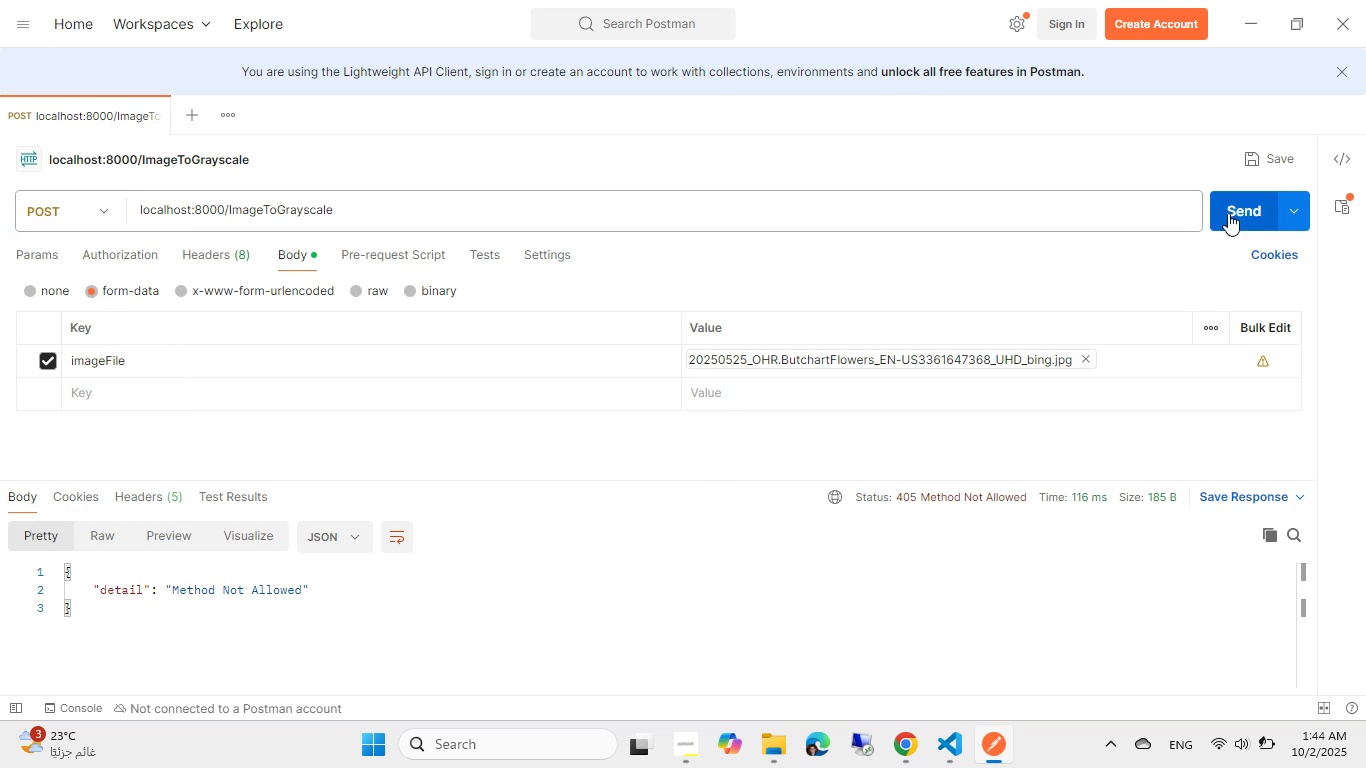 
left_click([1233, 214])
 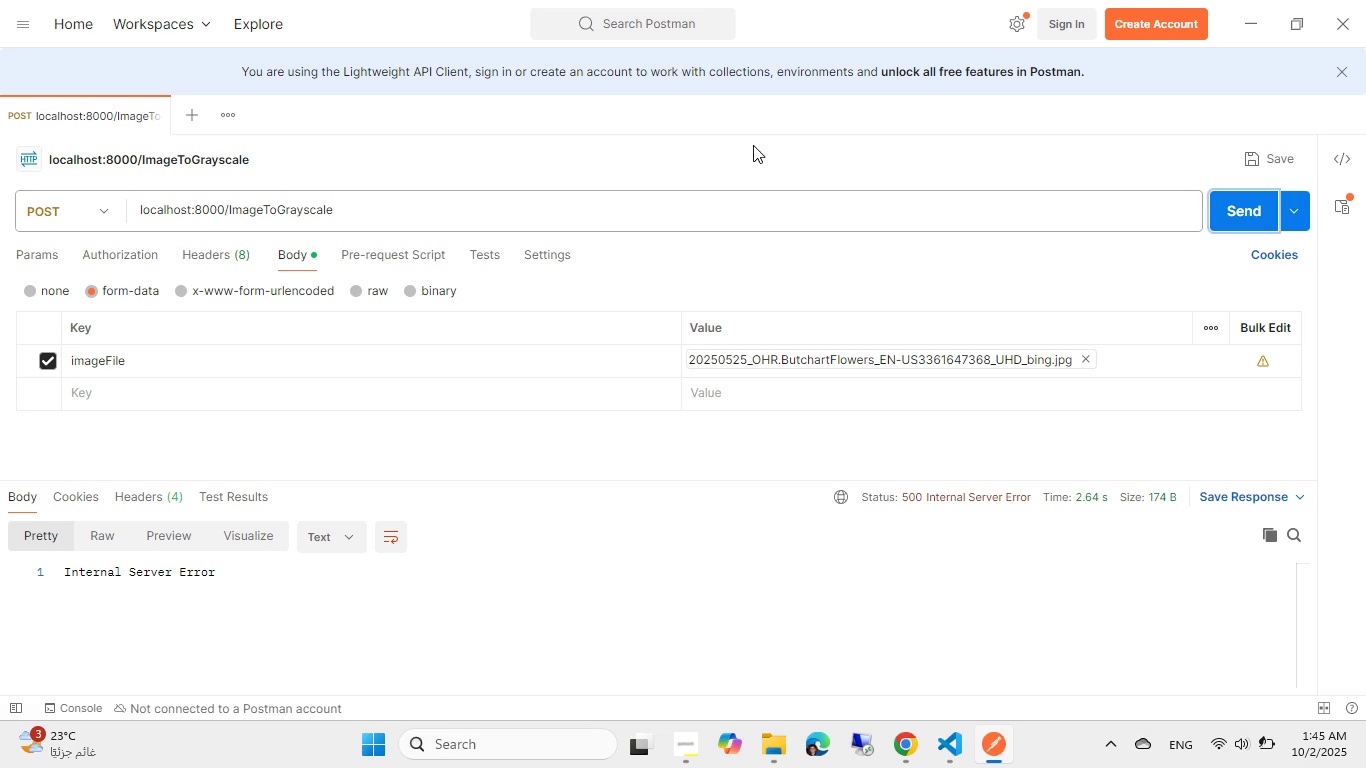 
wait(6.56)
 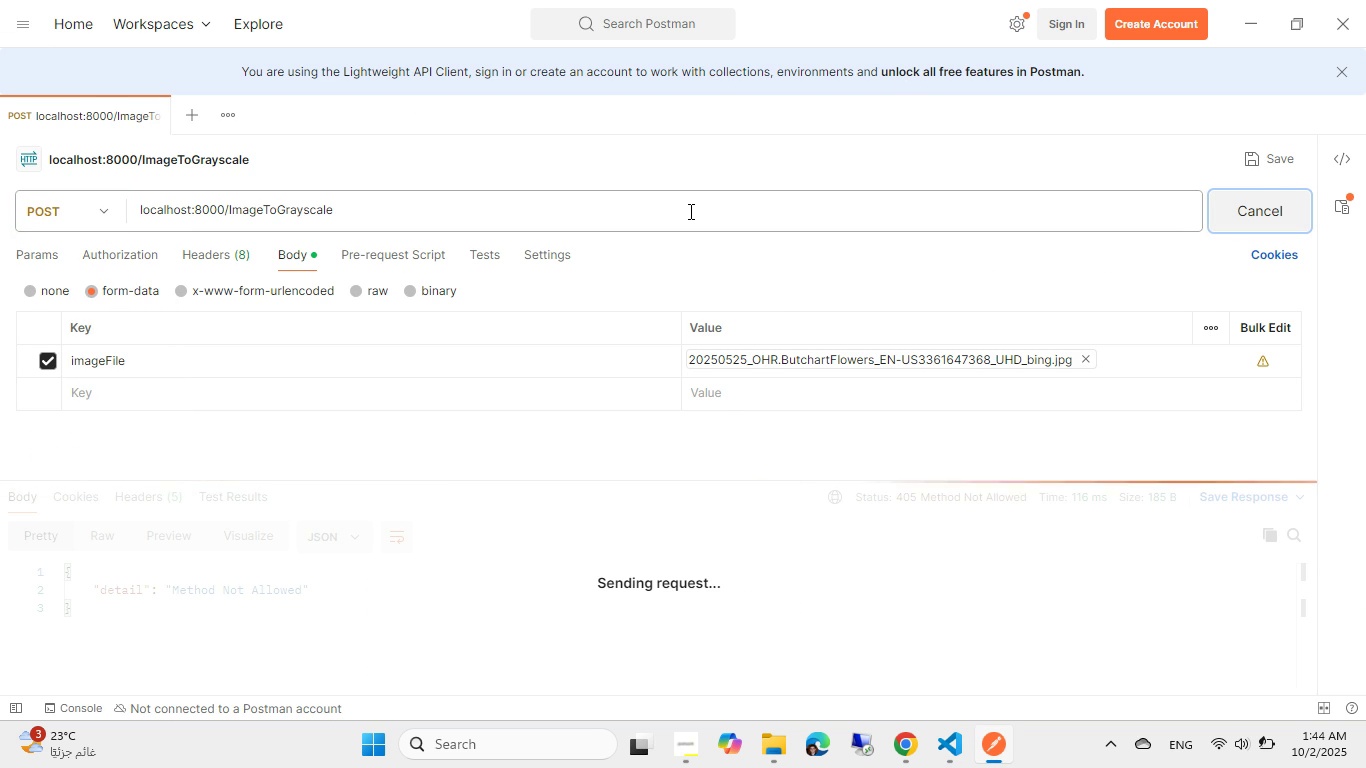 
left_click([954, 755])
 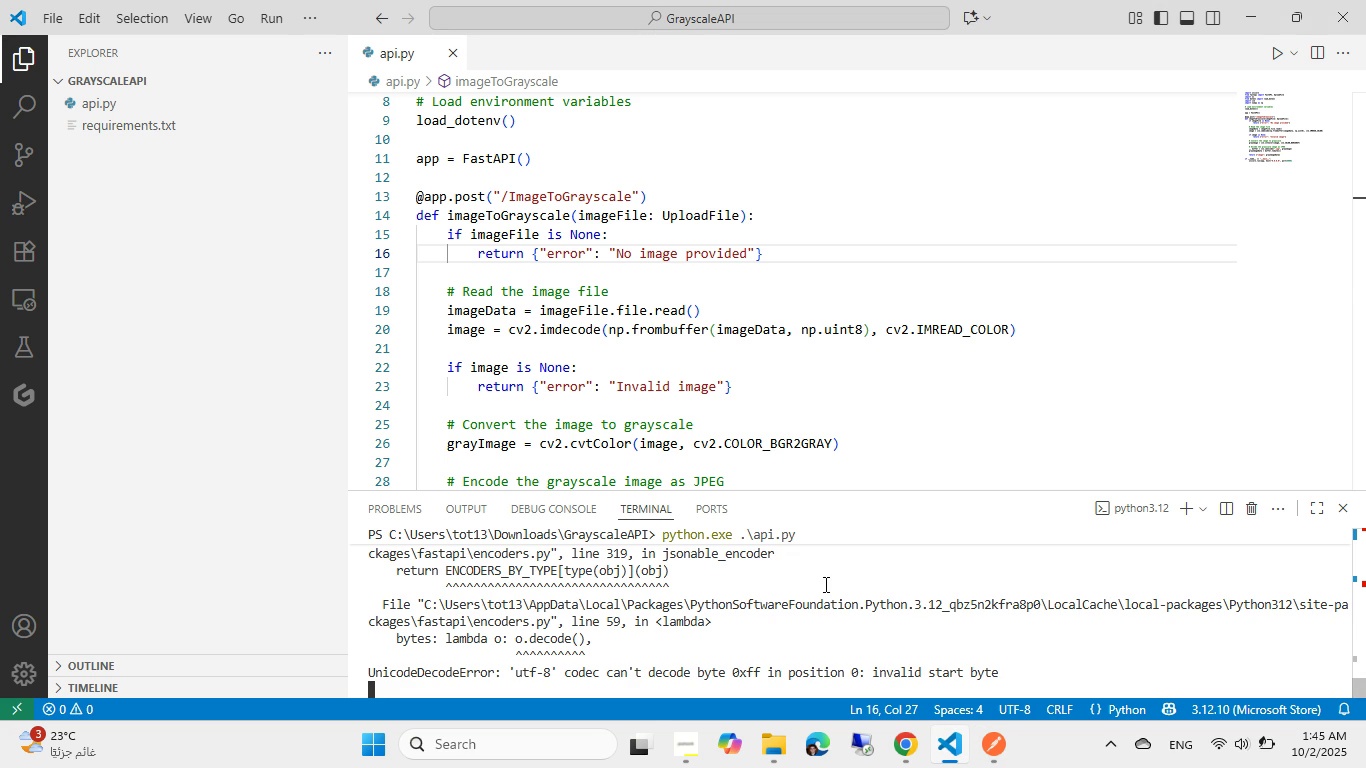 
left_click([824, 584])
 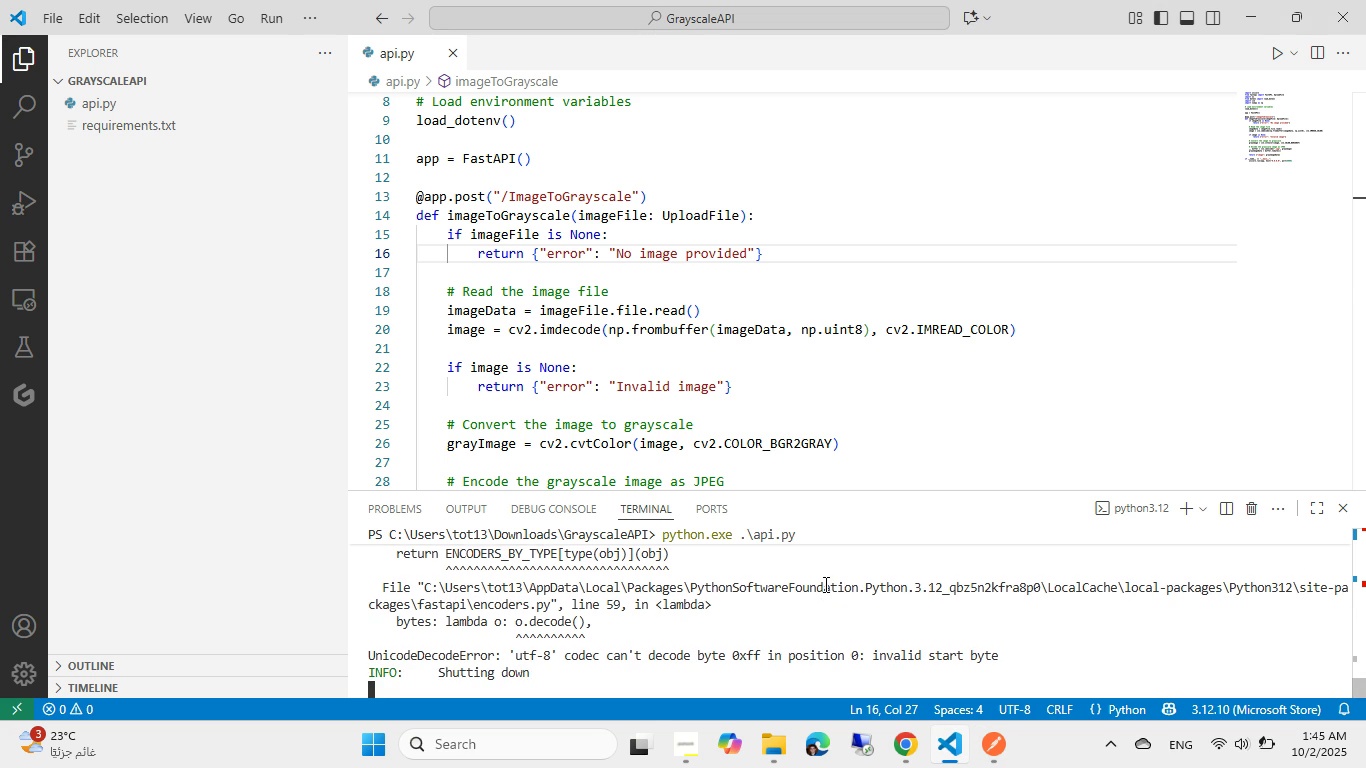 
key(Control+ControlLeft)
 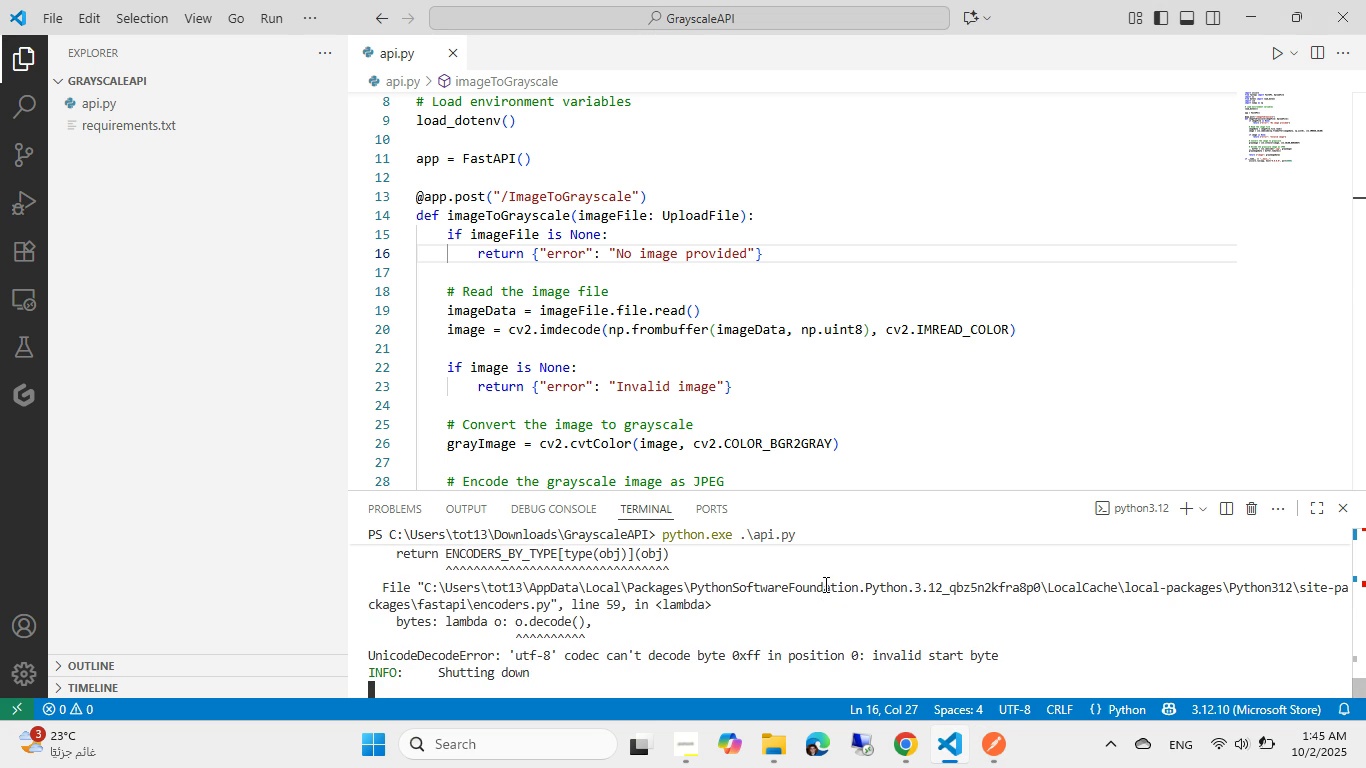 
key(Control+C)
 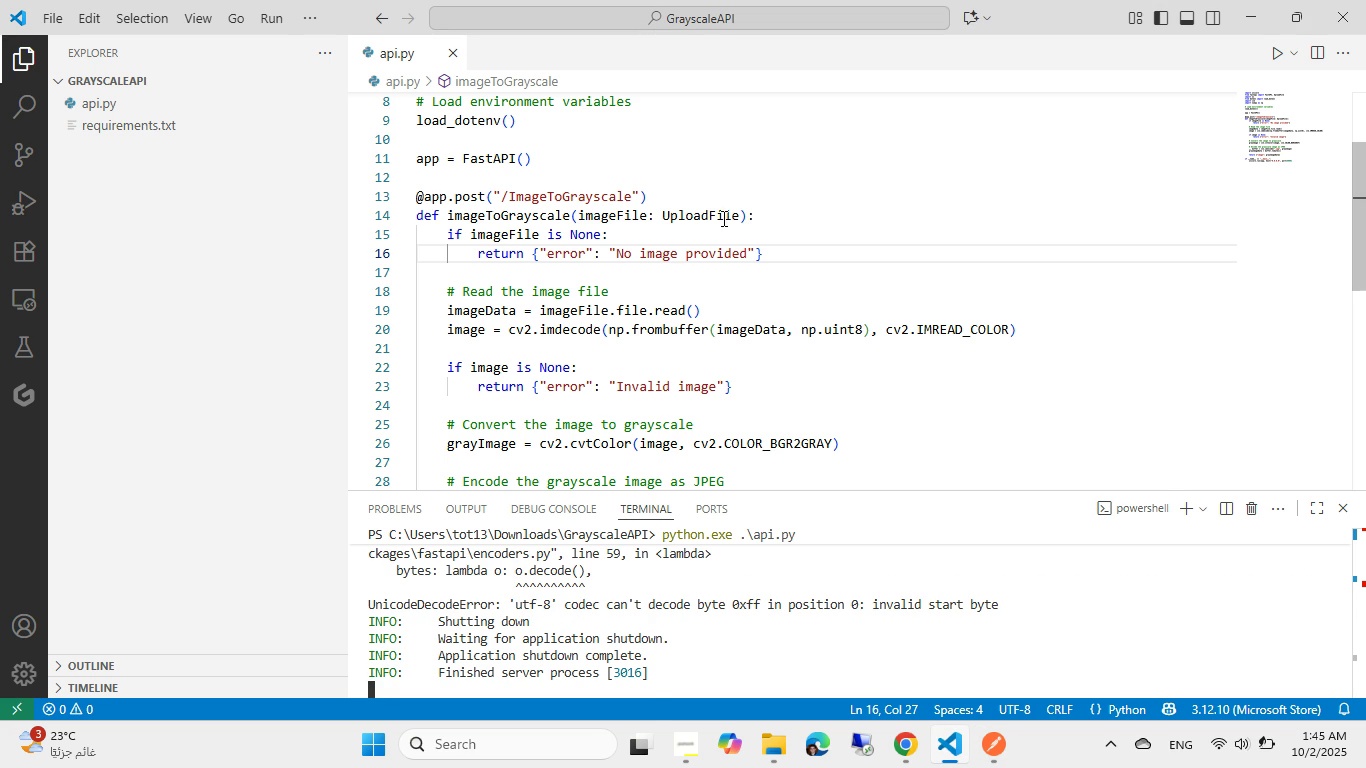 
double_click([722, 218])